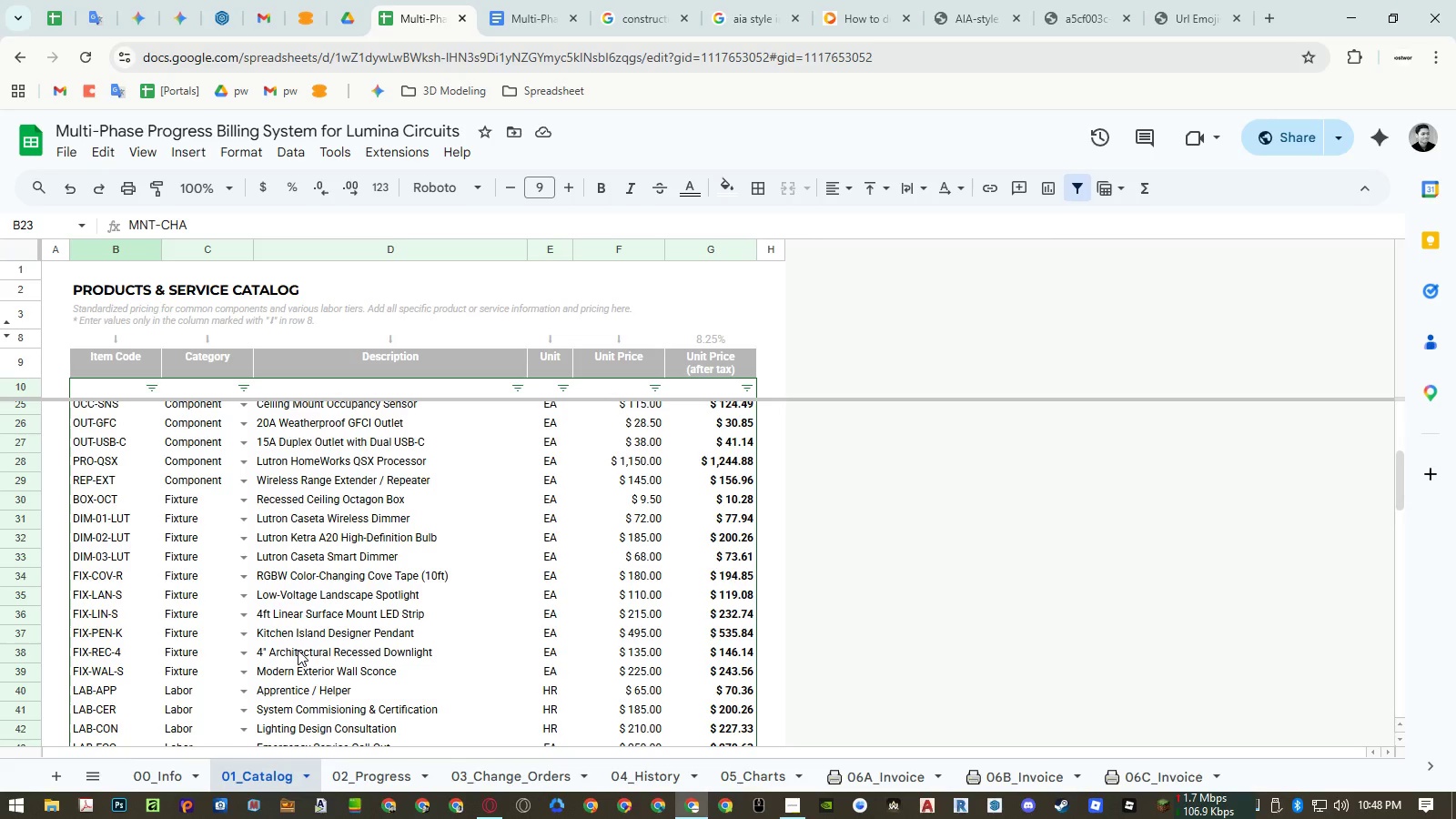 
wait(18.88)
 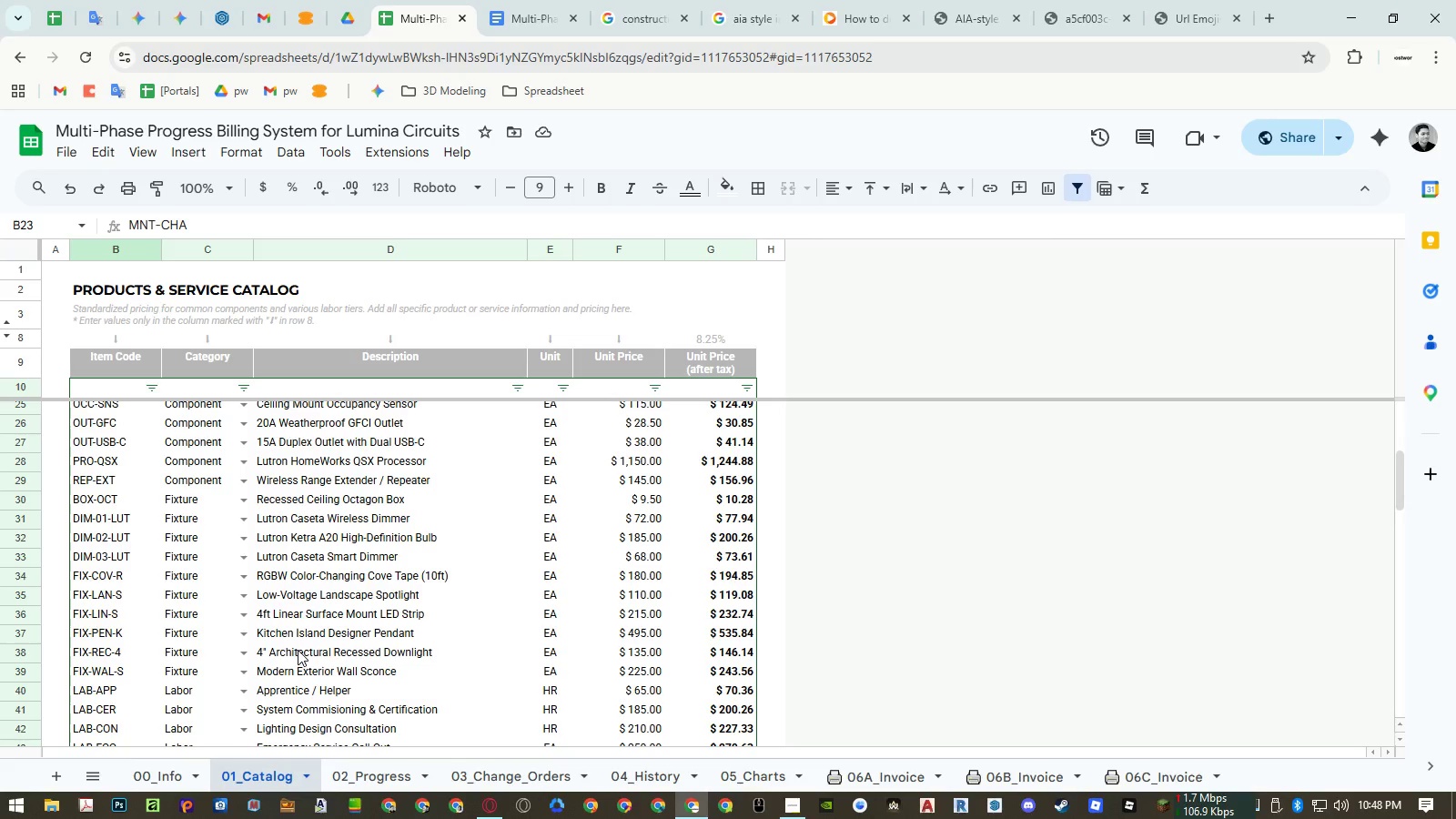 
left_click([147, 774])
 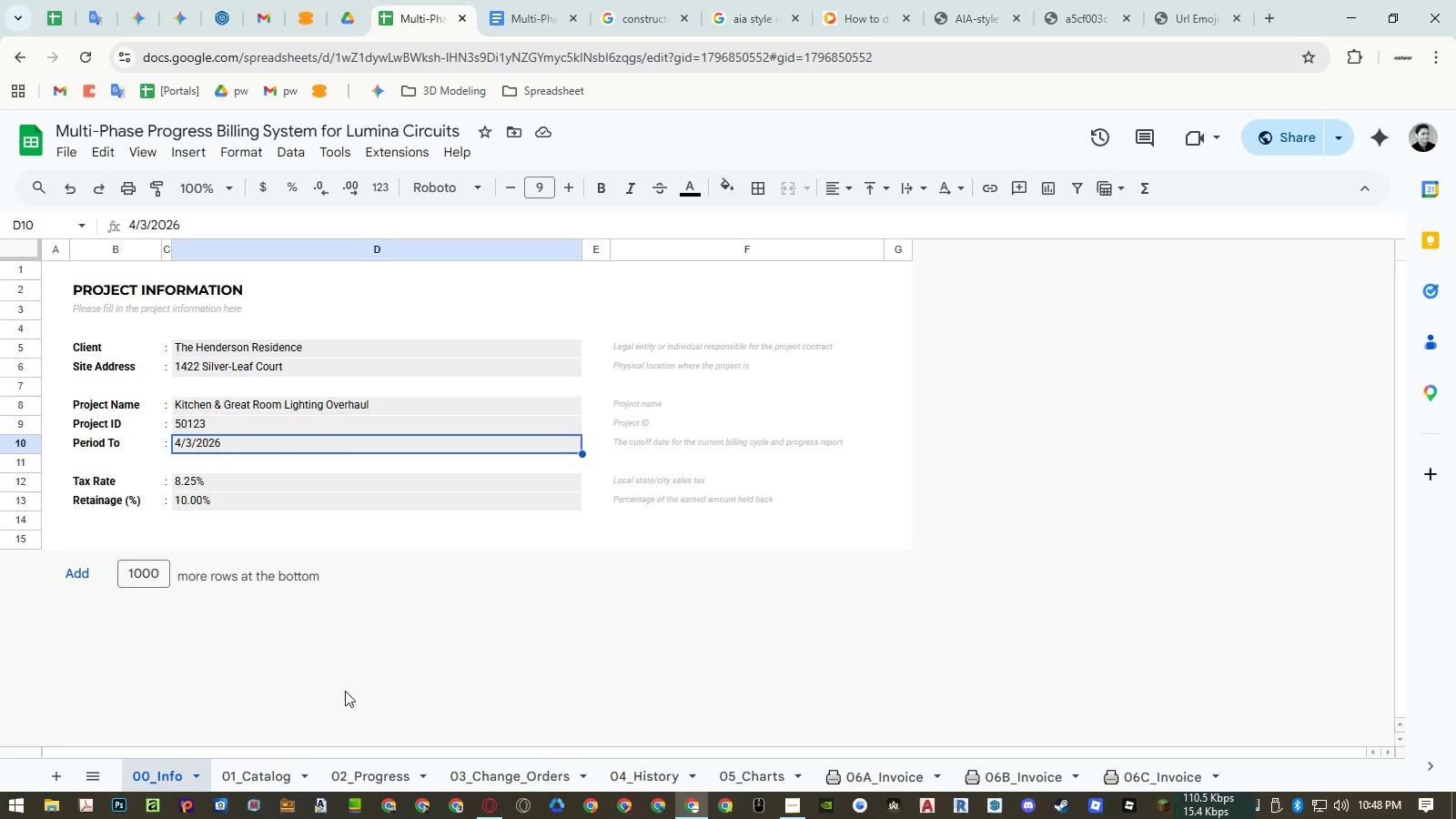 
wait(6.72)
 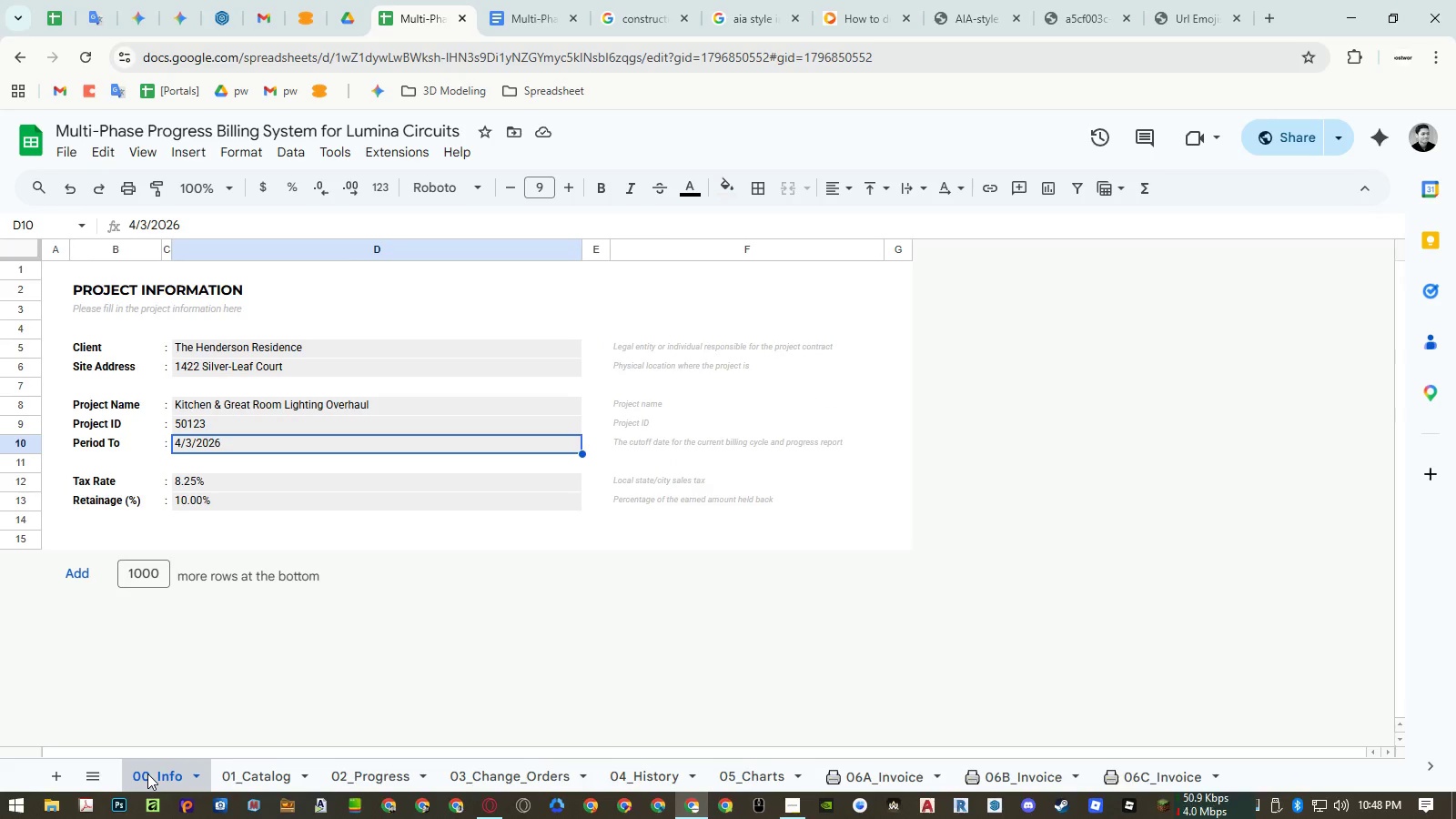 
left_click([275, 780])
 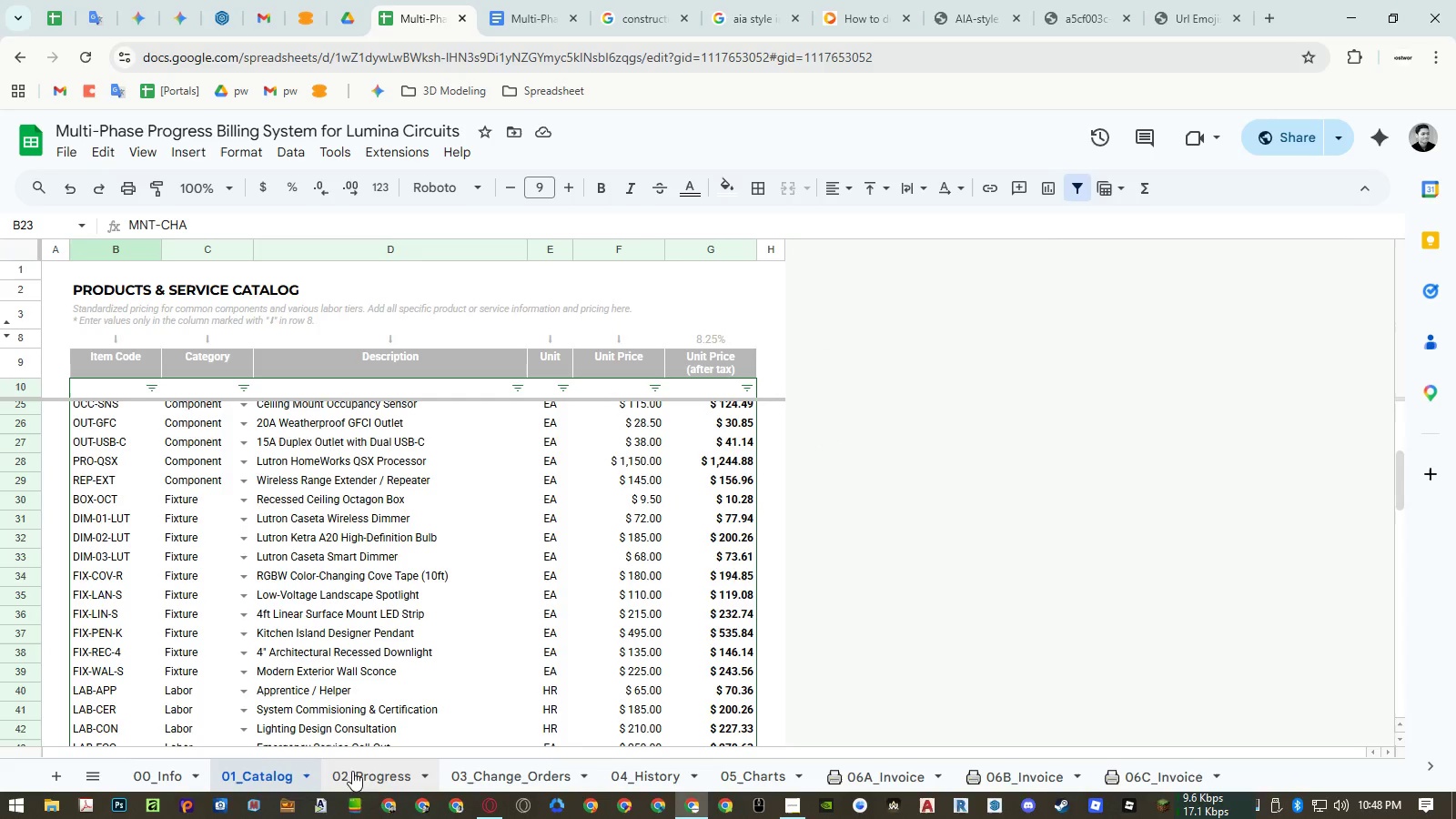 
scroll: coordinate [398, 632], scroll_direction: up, amount: 10.0
 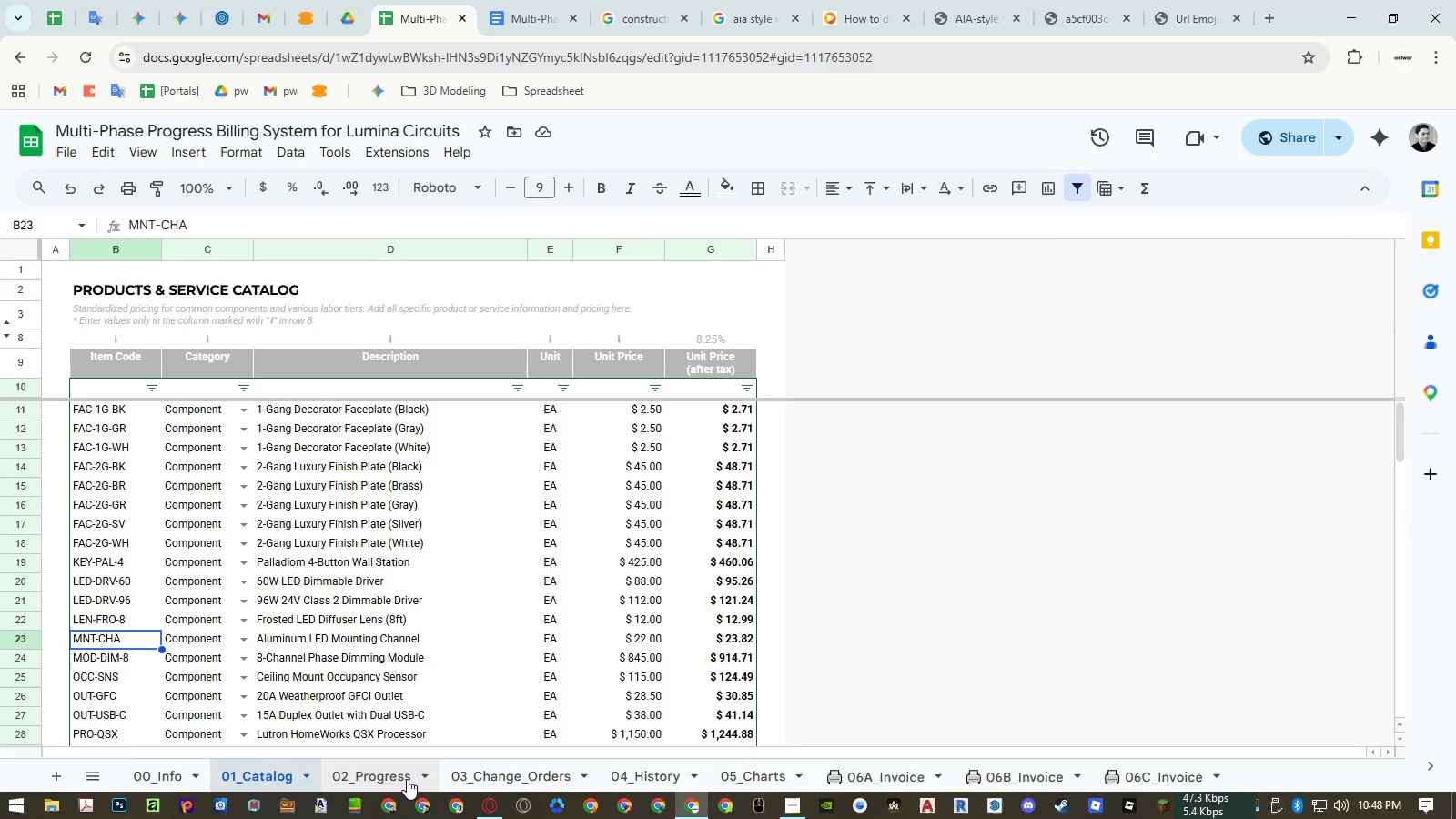 
left_click([407, 779])
 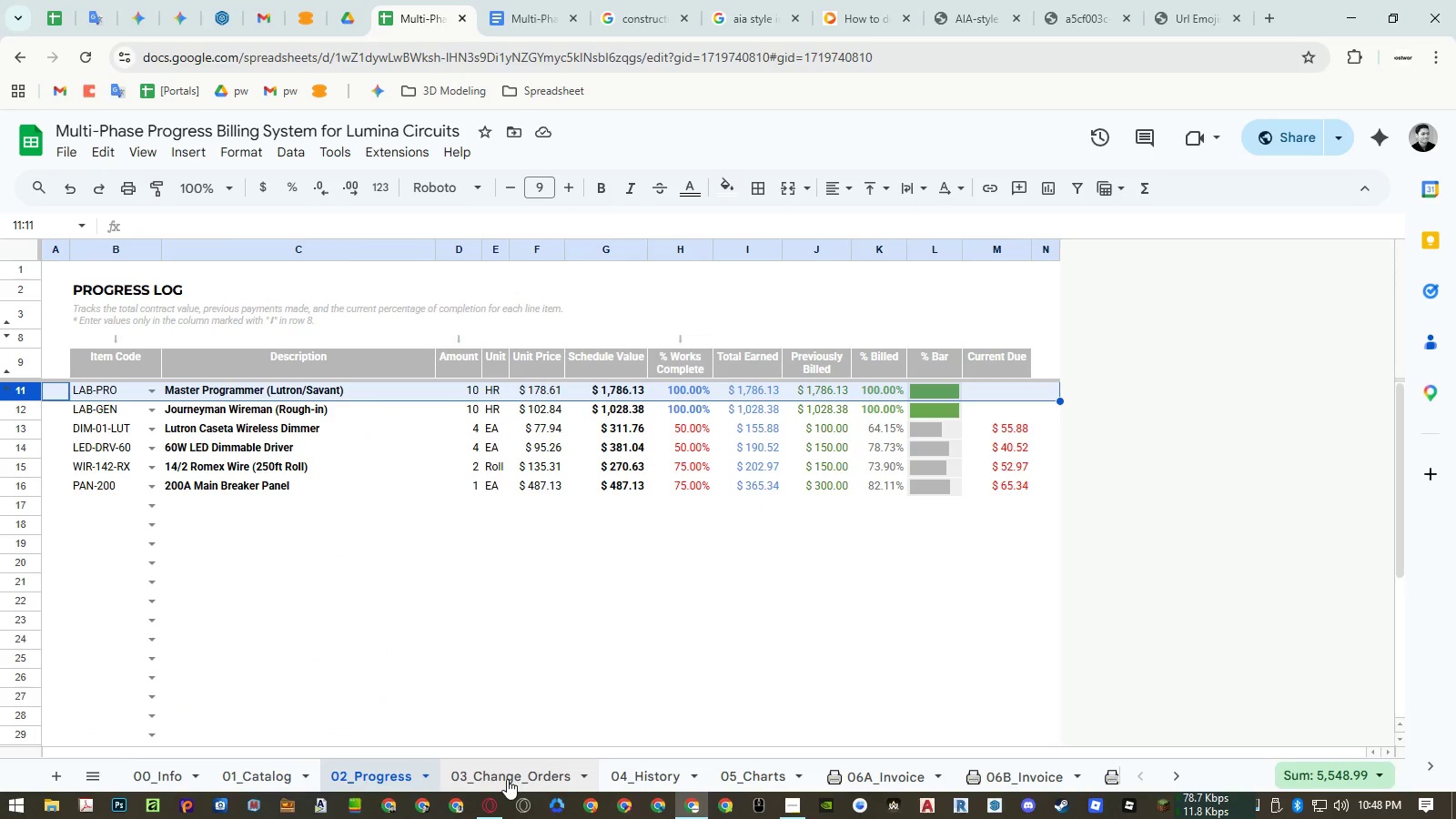 
left_click([220, 516])
 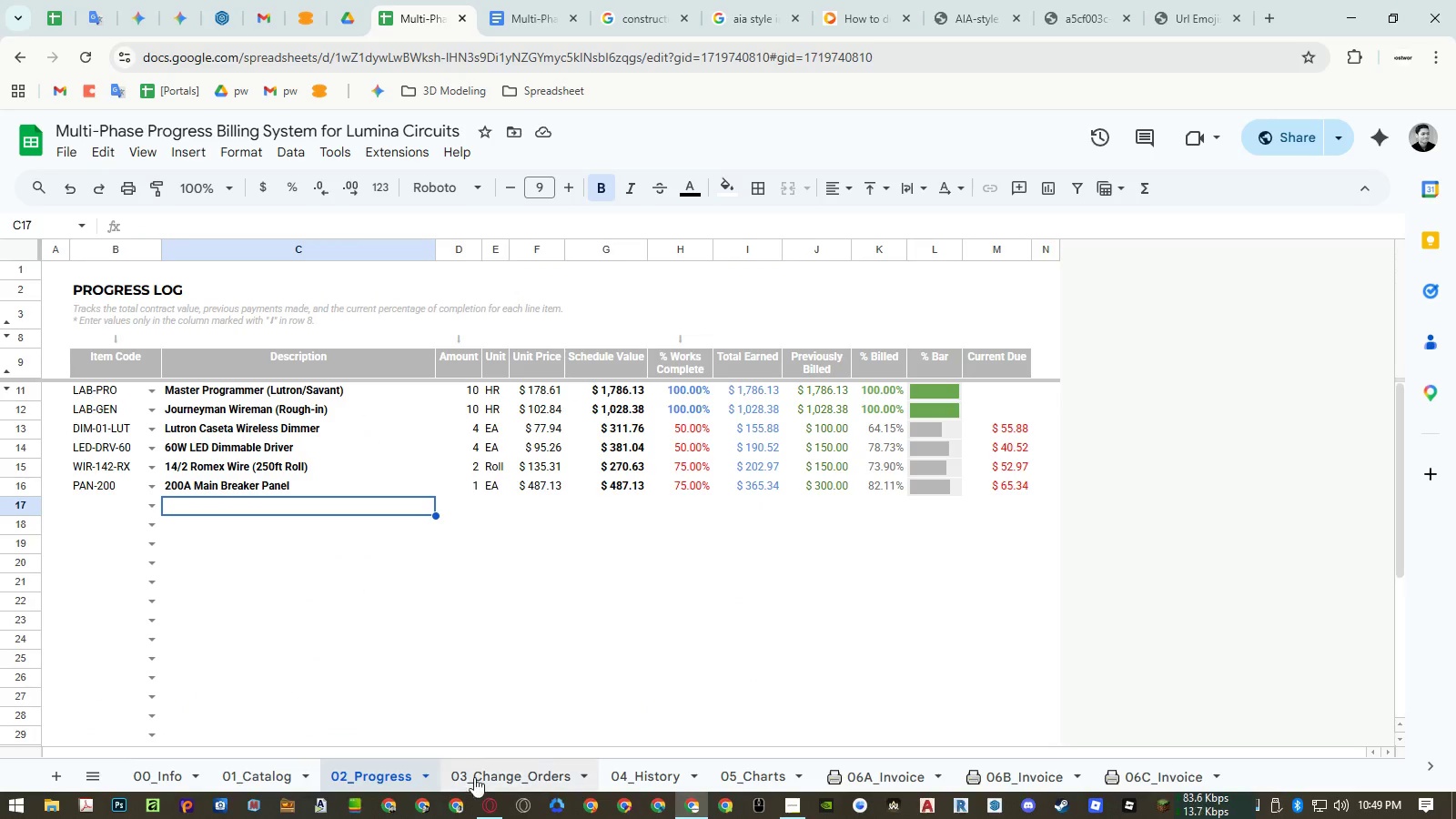 
left_click([500, 778])
 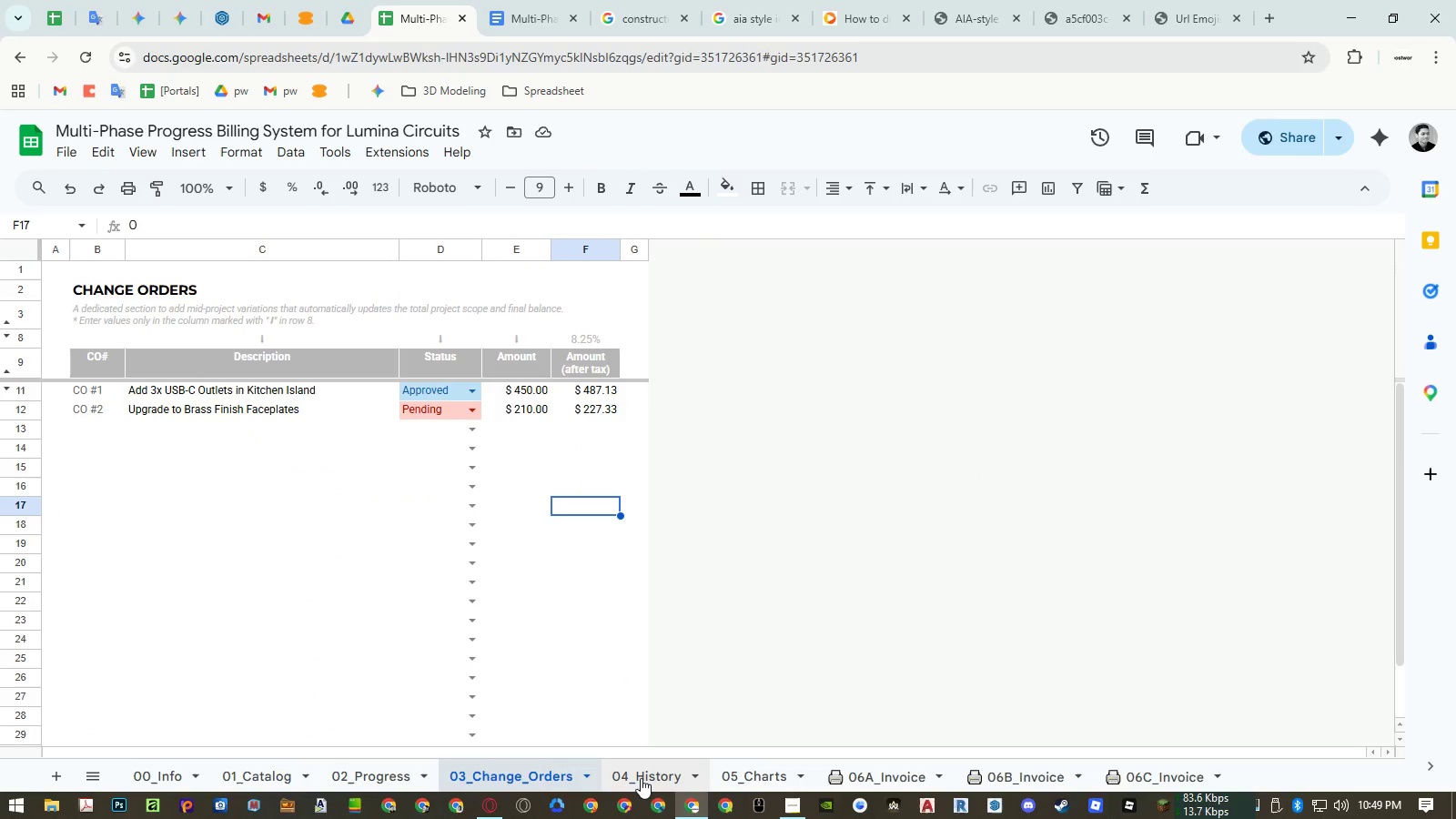 
left_click([642, 778])
 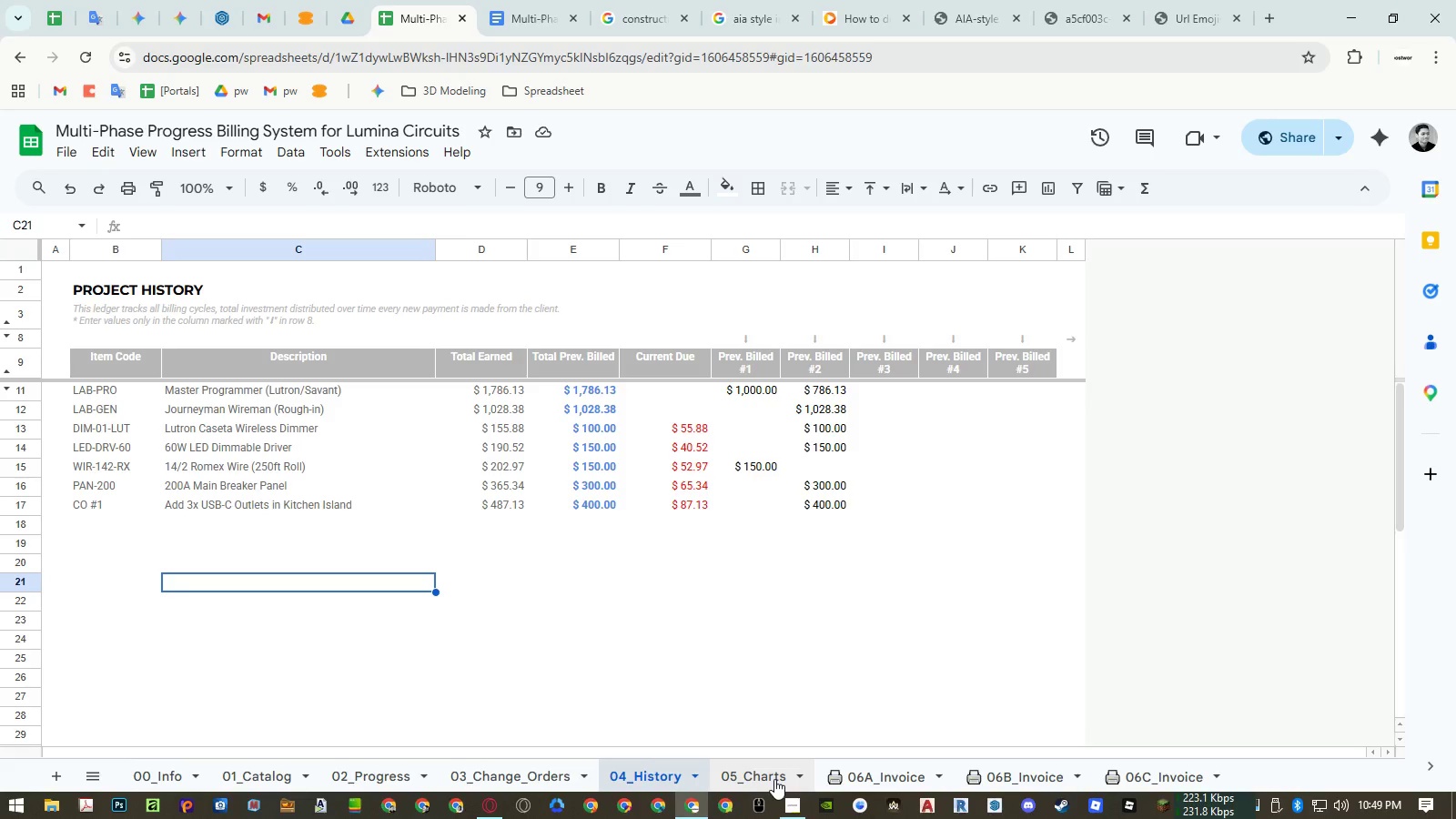 
left_click([774, 779])
 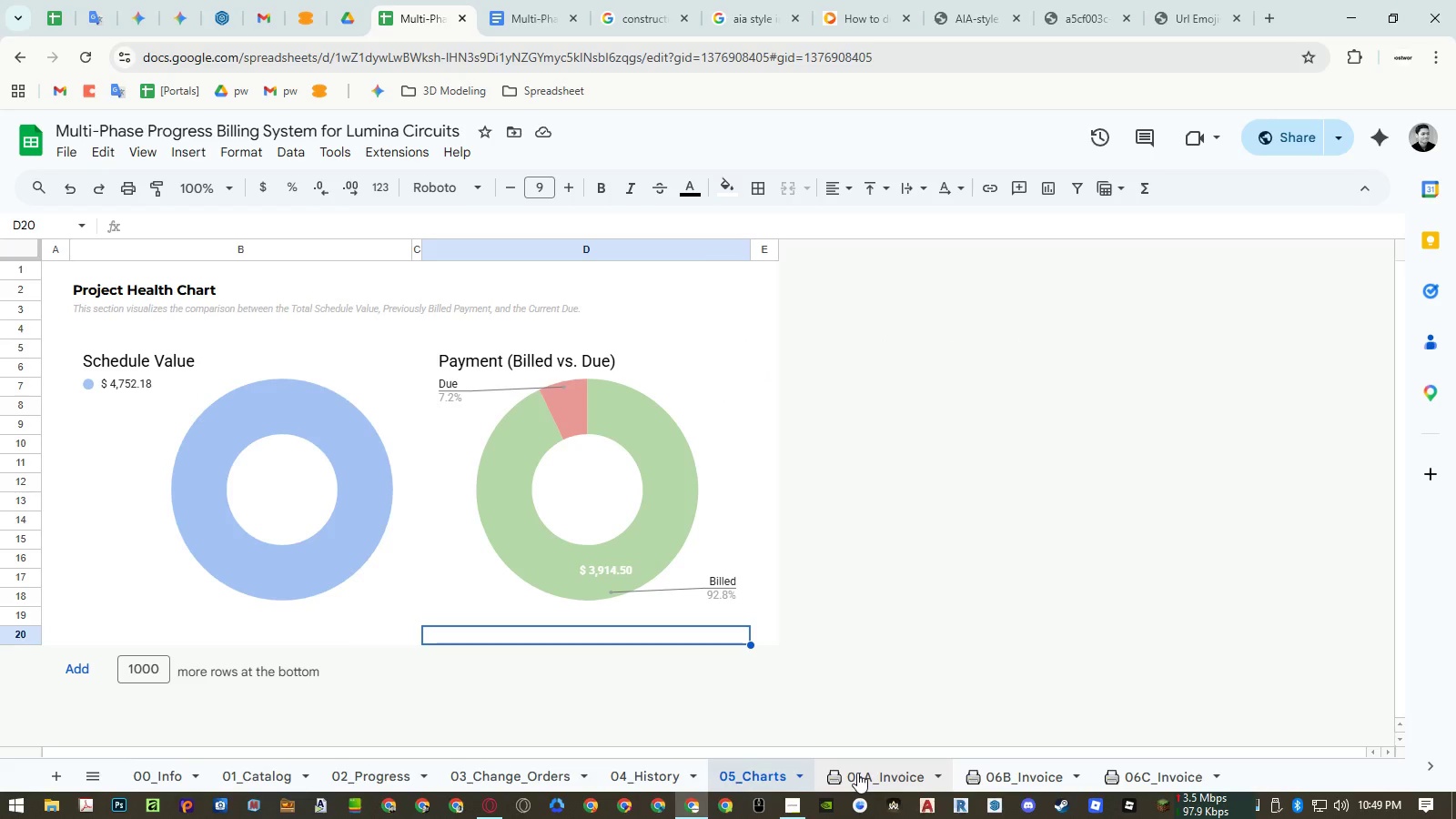 
left_click([857, 773])
 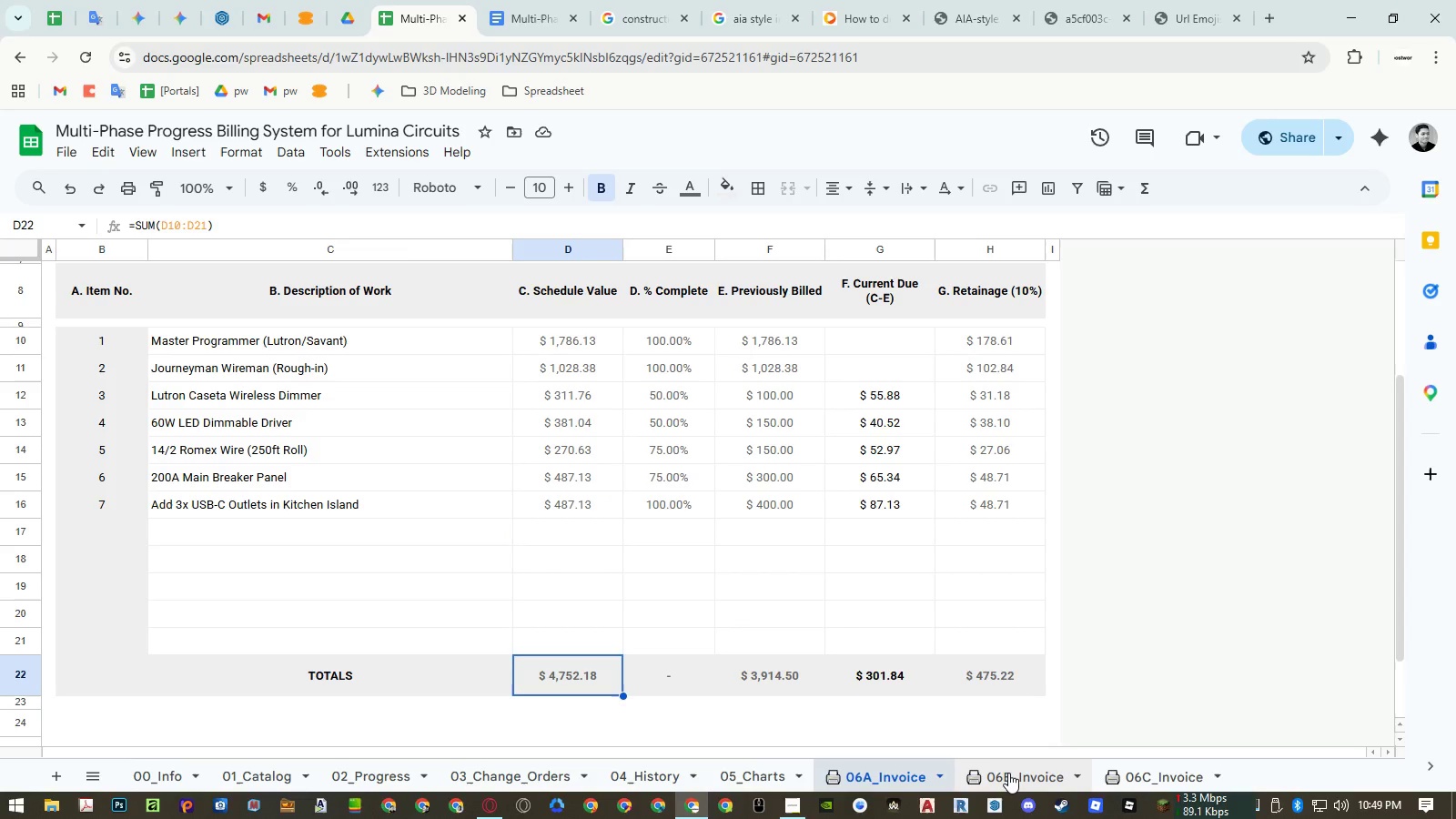 
left_click([1008, 773])
 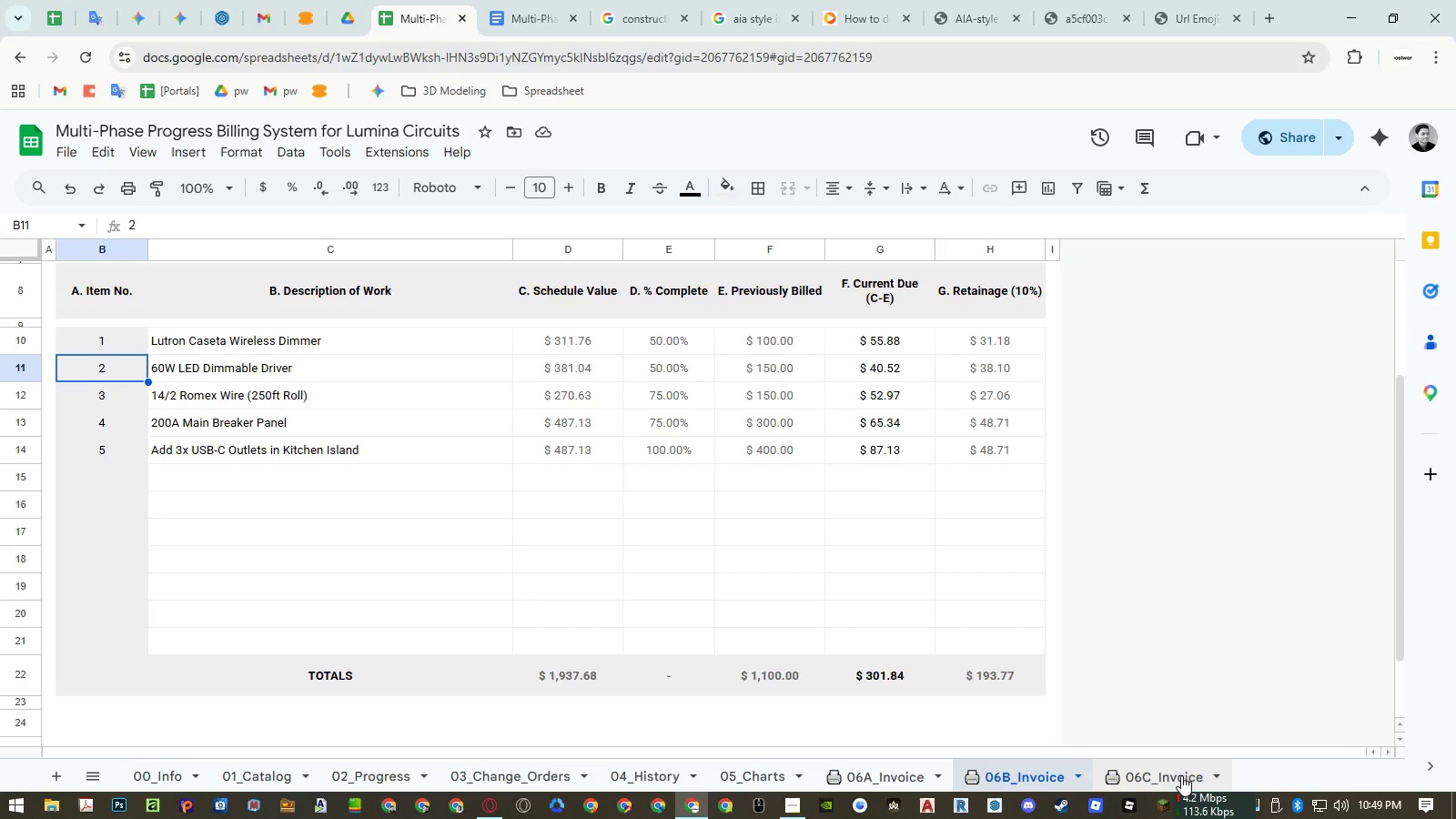 
left_click([1178, 771])
 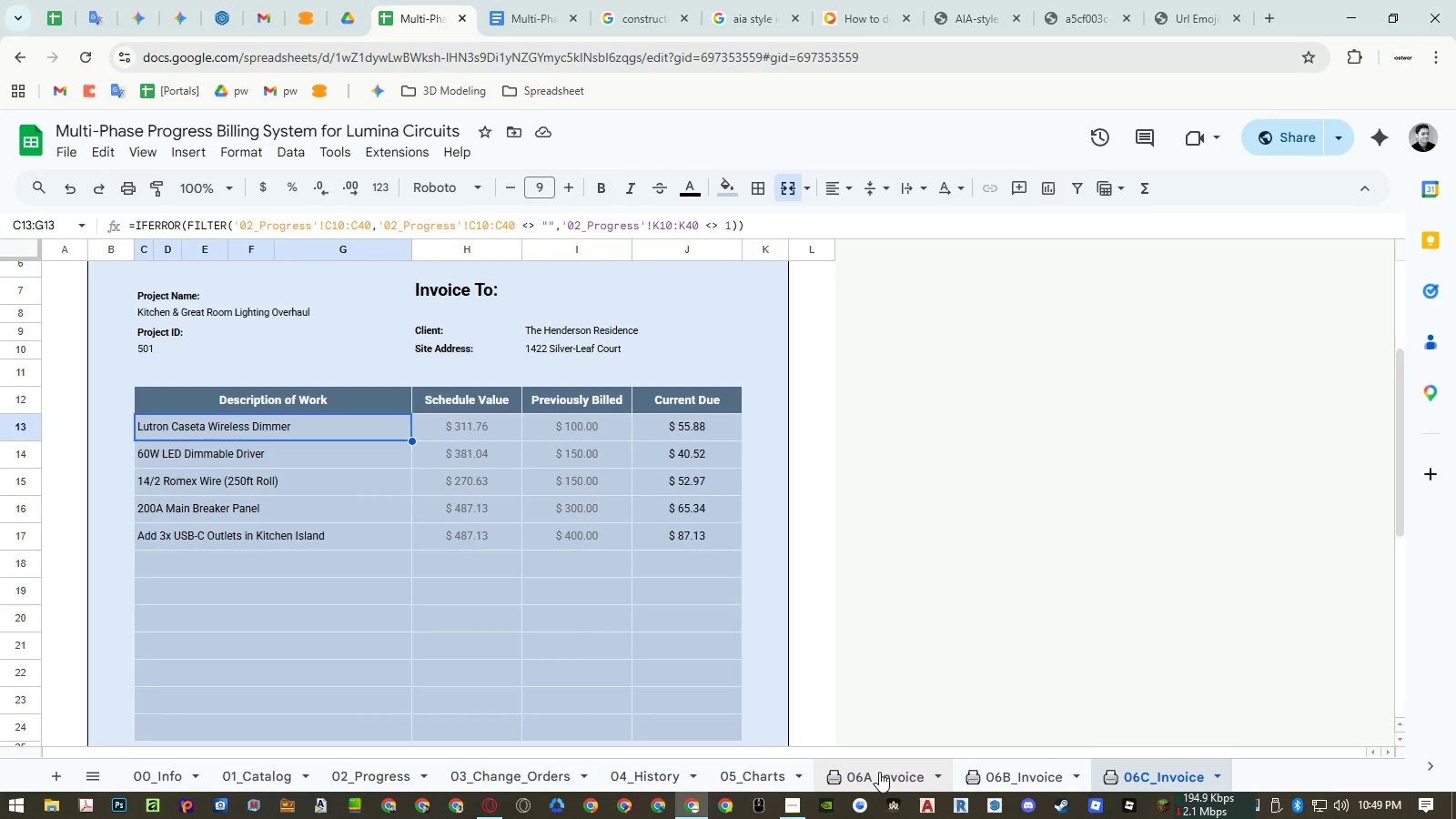 
wait(5.25)
 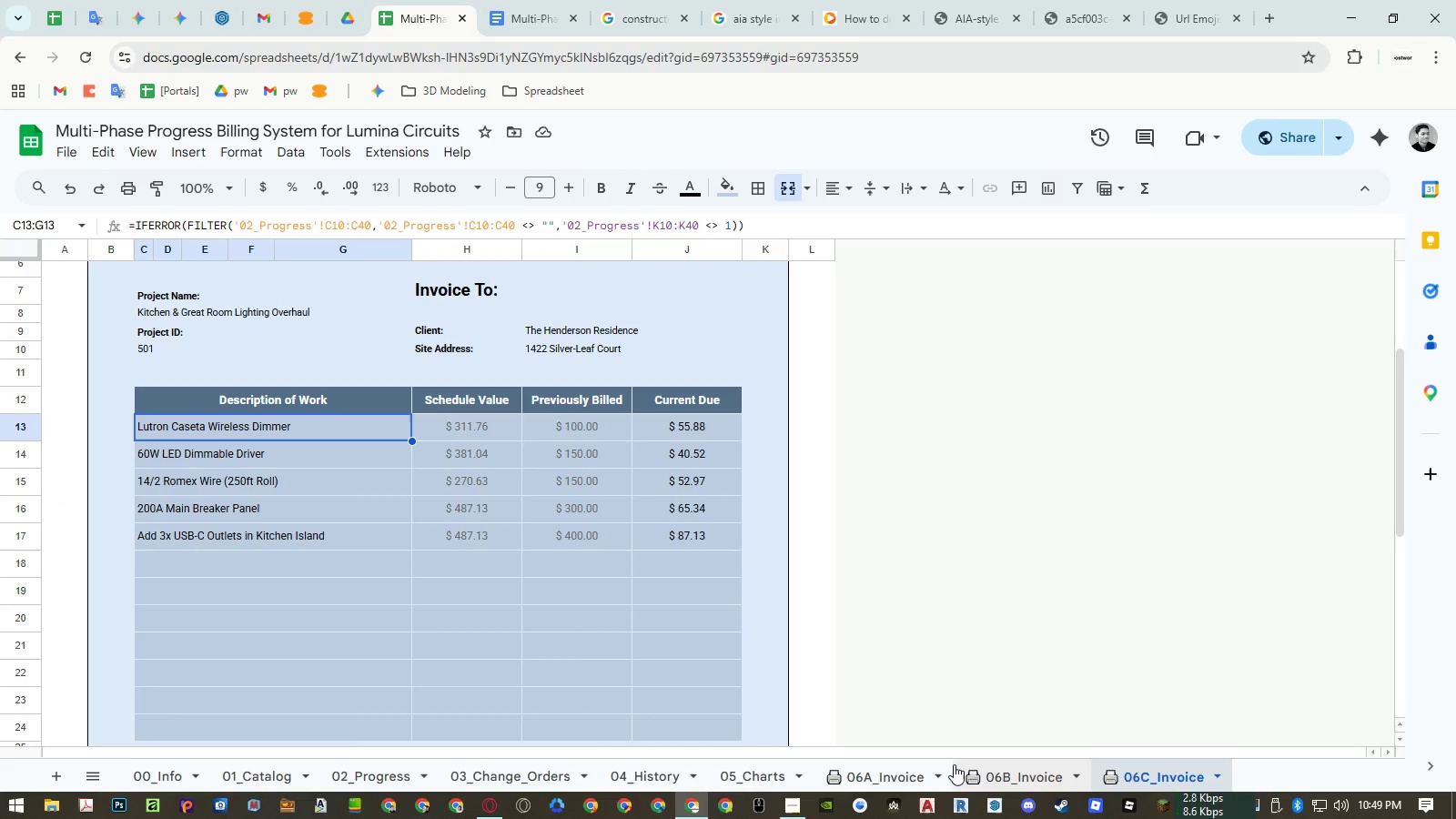 
left_click([863, 772])
 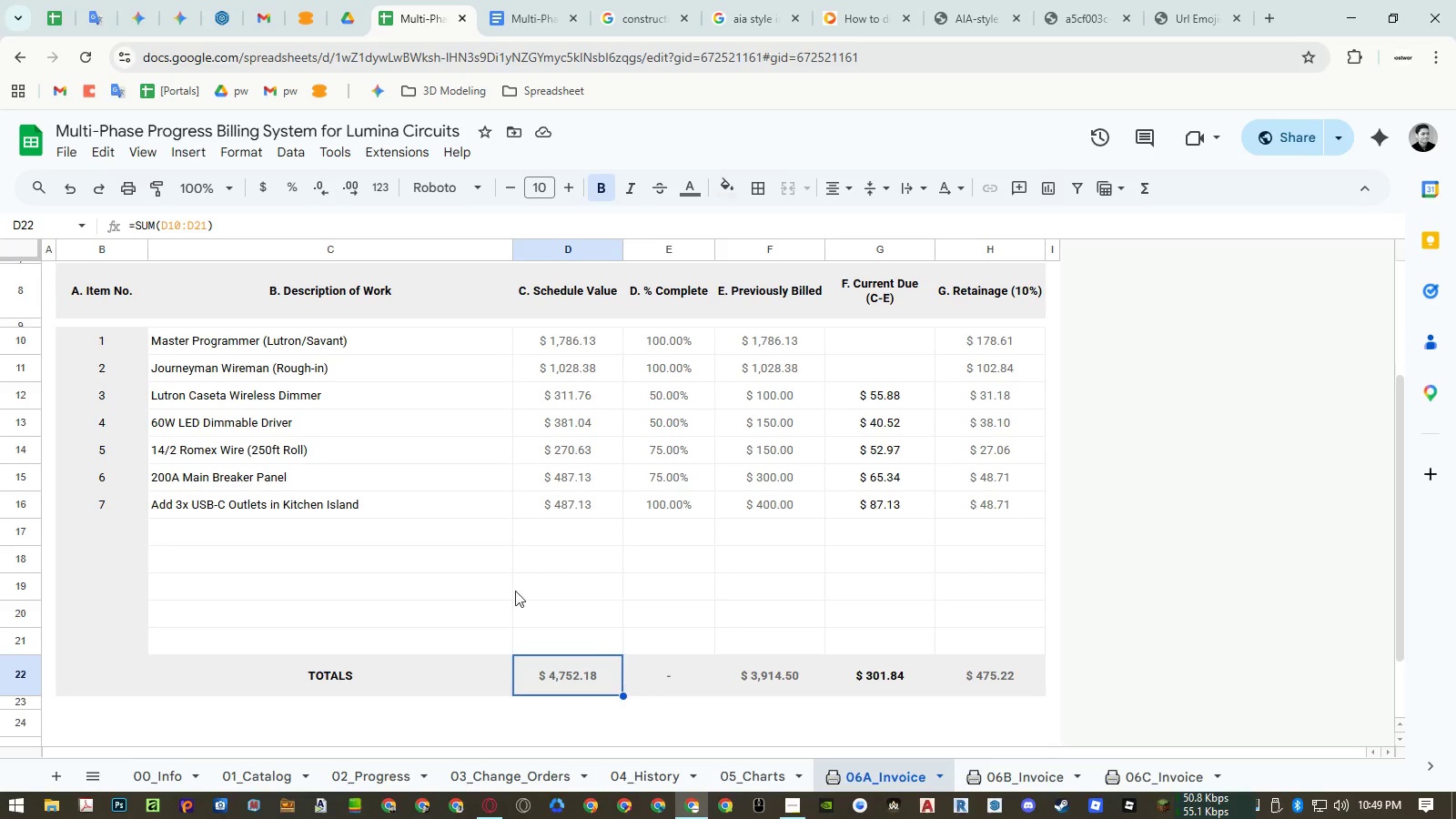 
scroll: coordinate [419, 494], scroll_direction: up, amount: 6.0
 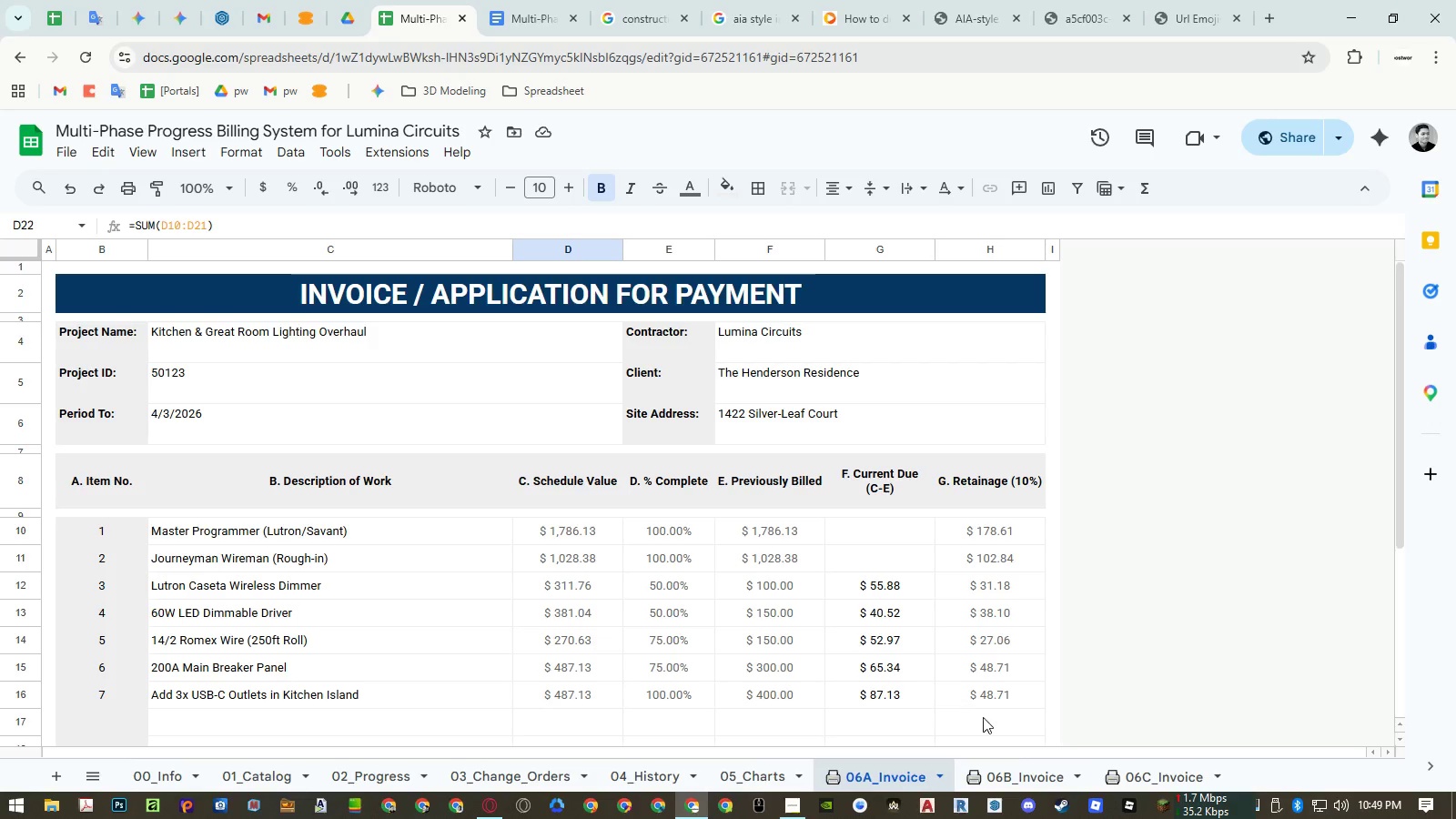 
left_click([999, 779])
 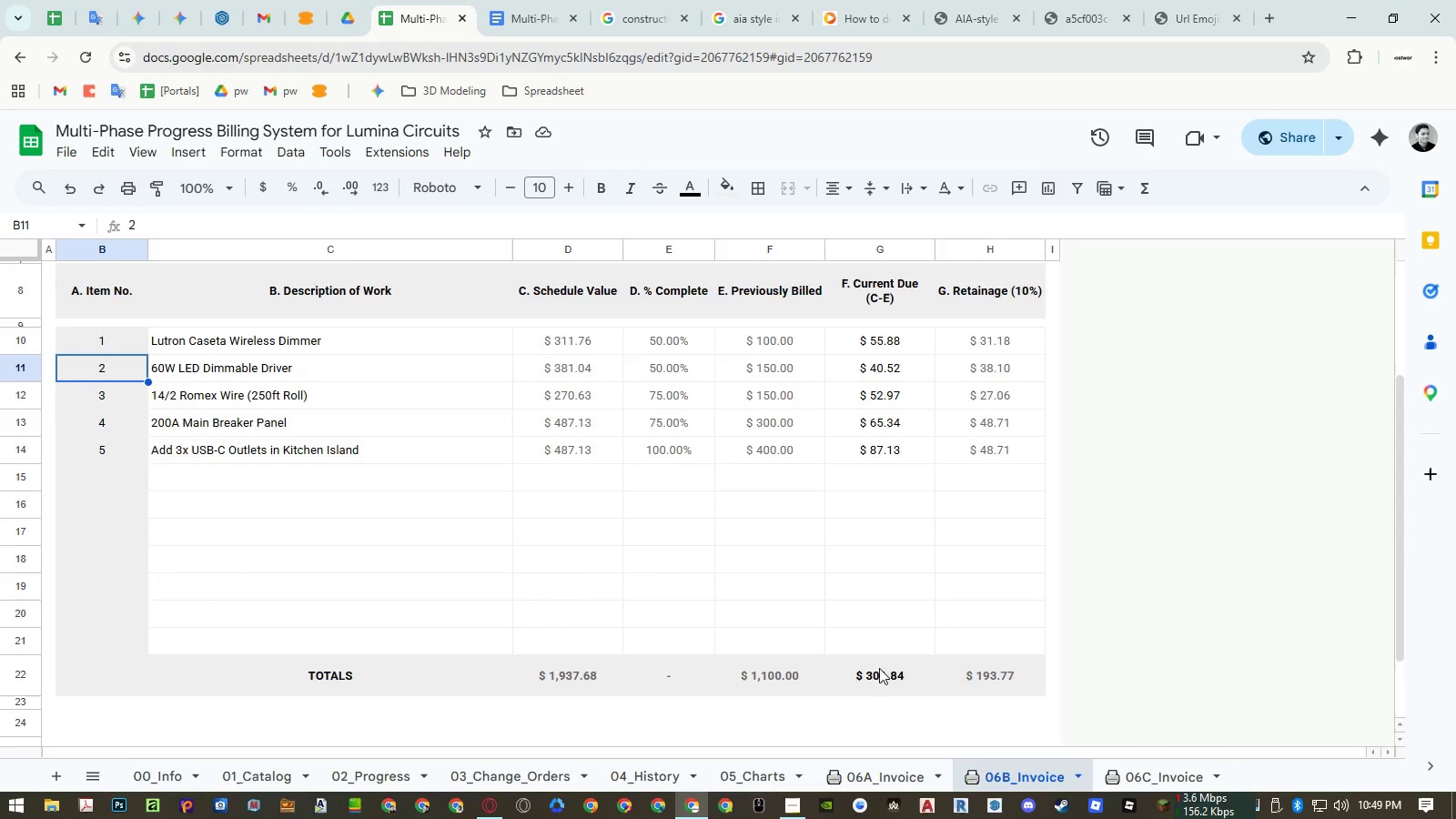 
scroll: coordinate [867, 653], scroll_direction: up, amount: 7.0